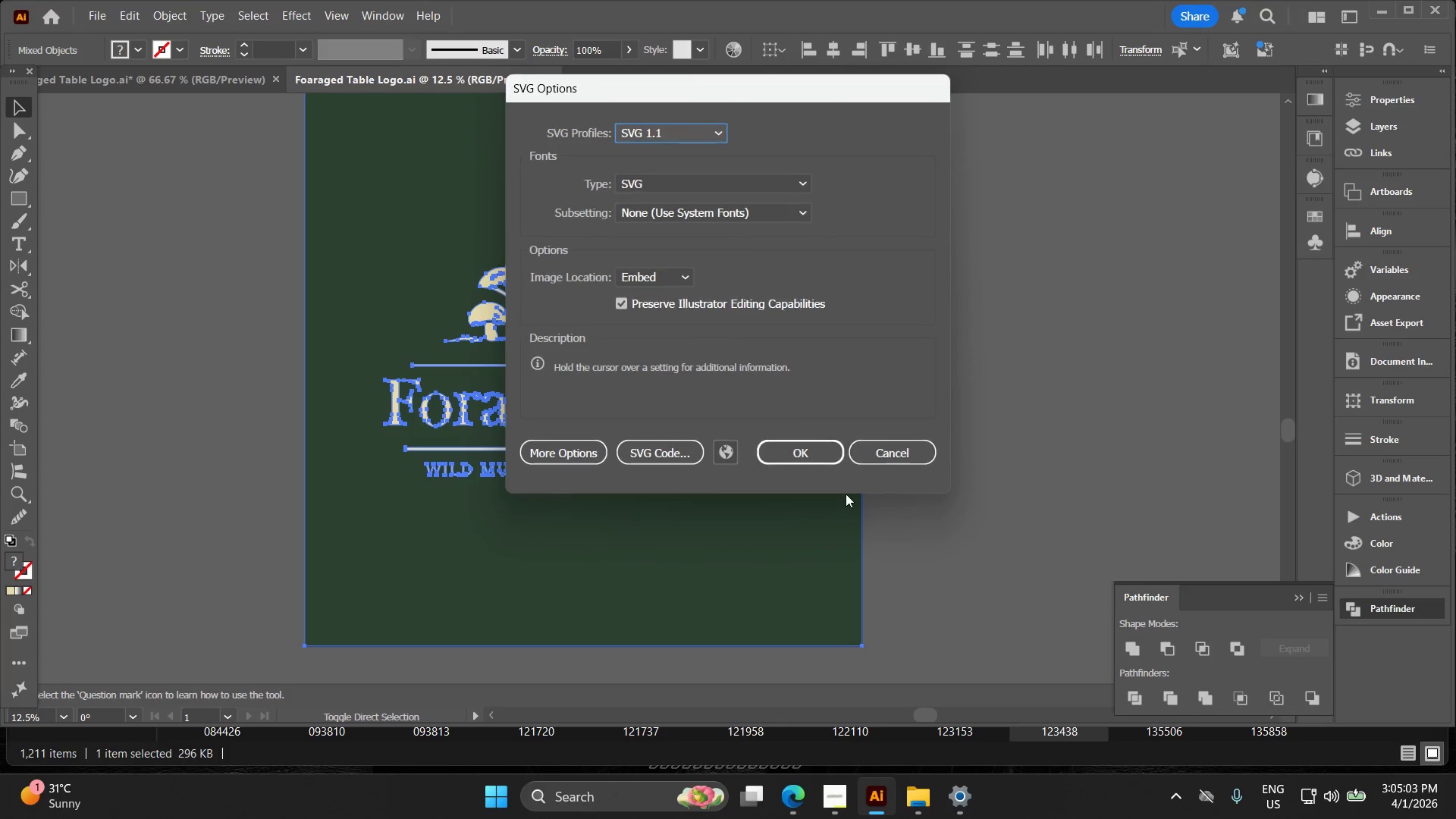 
left_click([826, 452])
 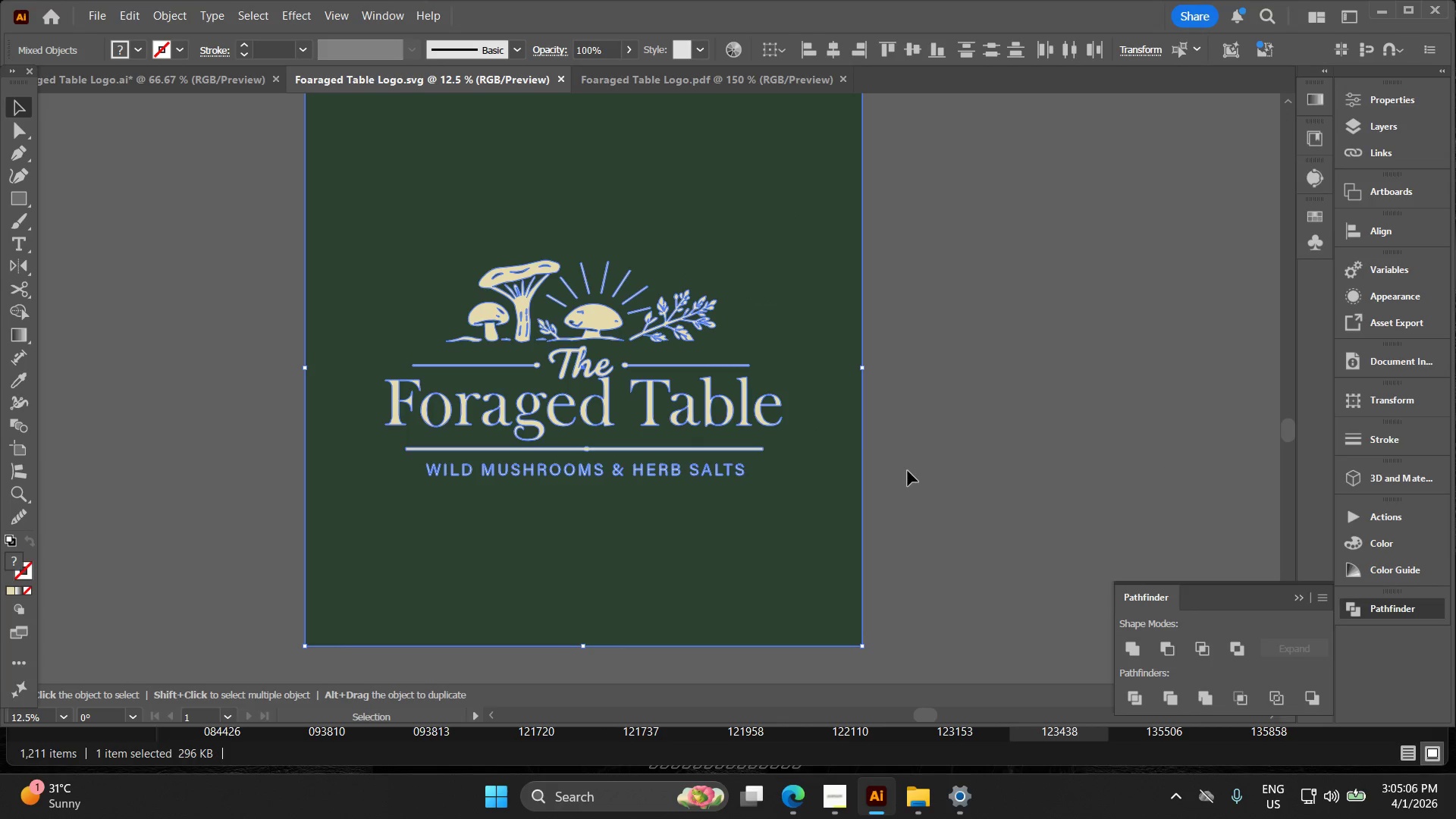 
double_click([656, 386])
 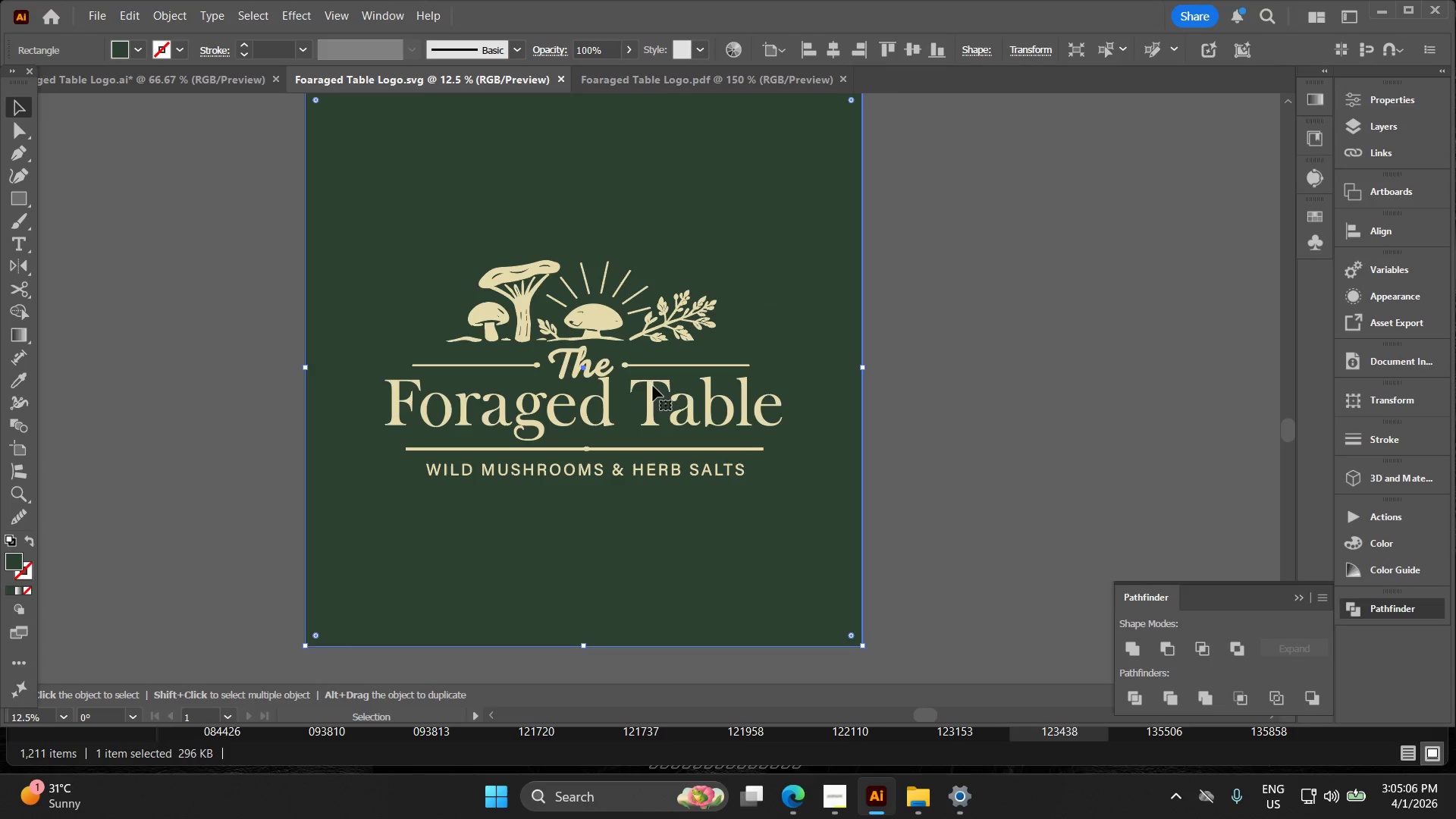 
left_click_drag(start_coordinate=[655, 388], to_coordinate=[787, 404])
 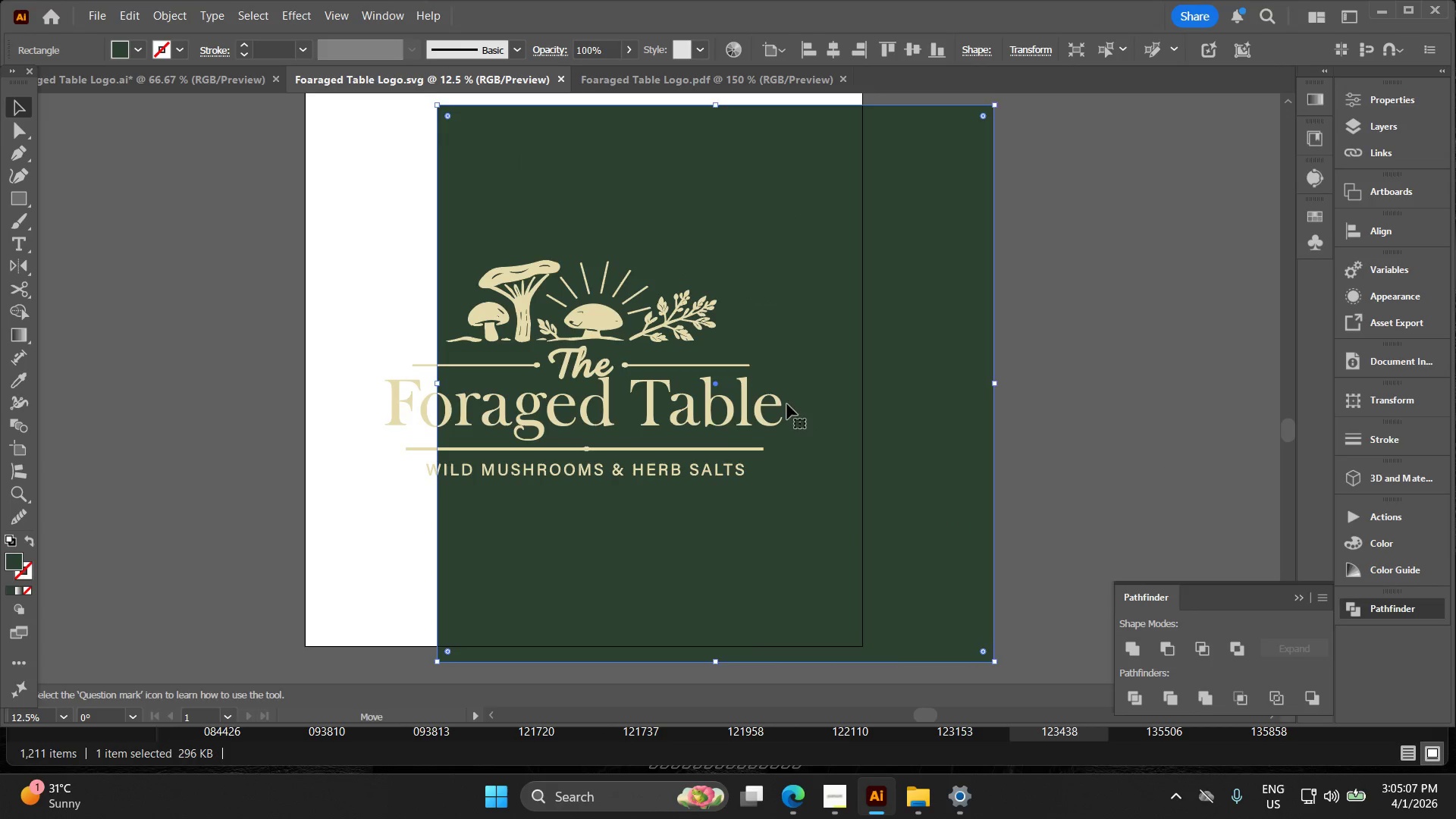 
key(Control+ControlLeft)
 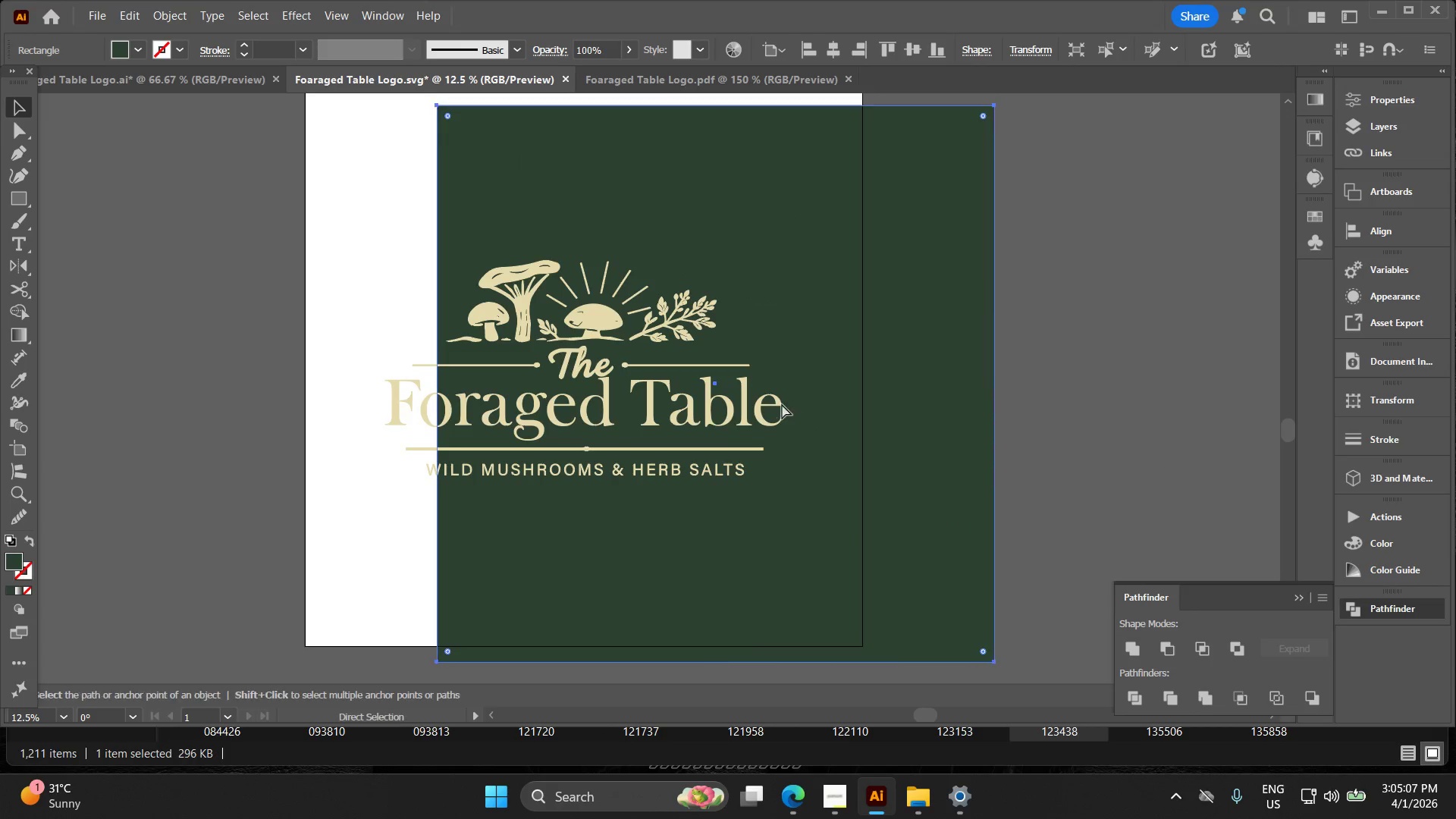 
key(Control+Z)
 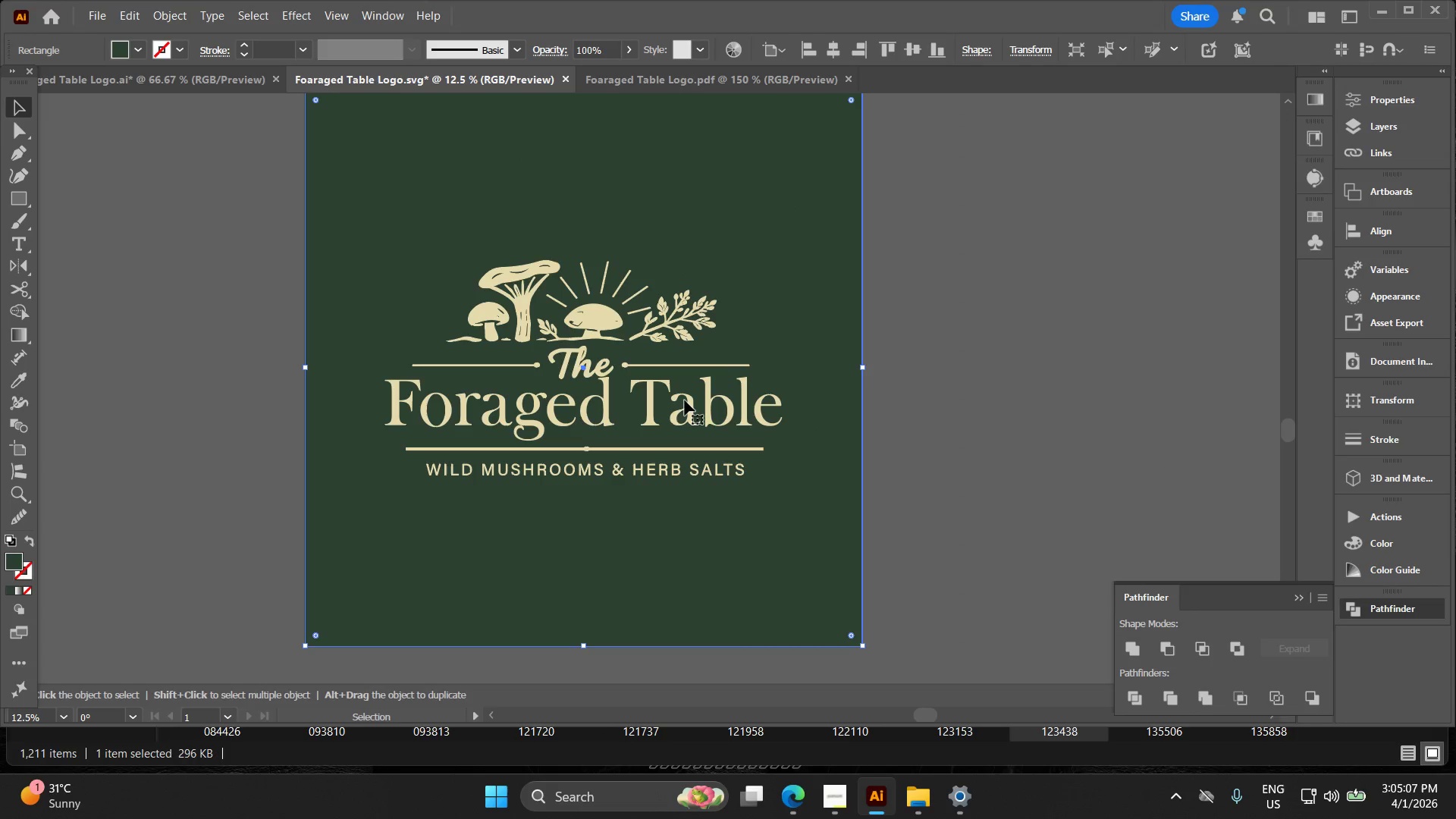 
left_click_drag(start_coordinate=[685, 400], to_coordinate=[761, 414])
 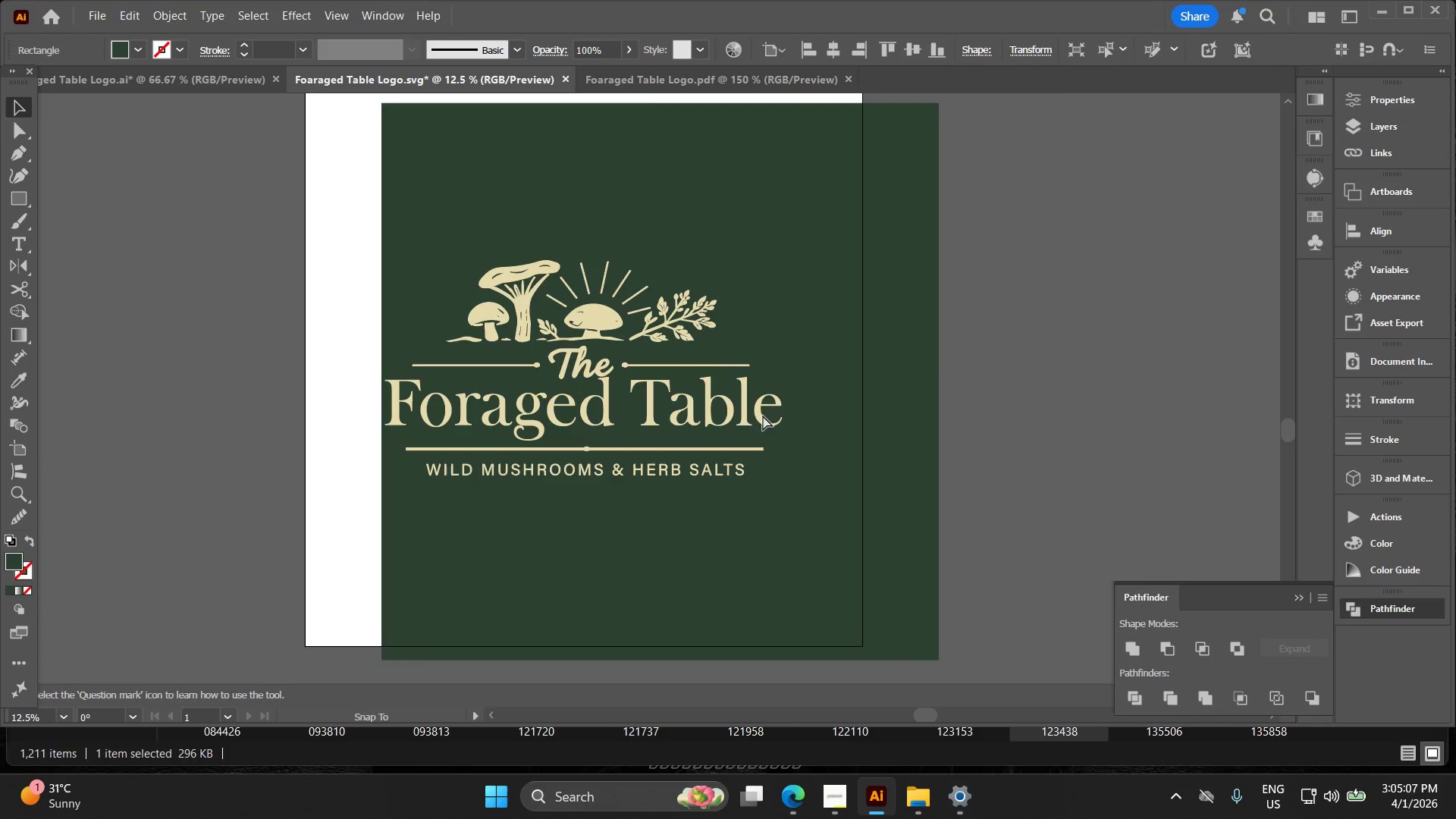 
key(Control+ControlLeft)
 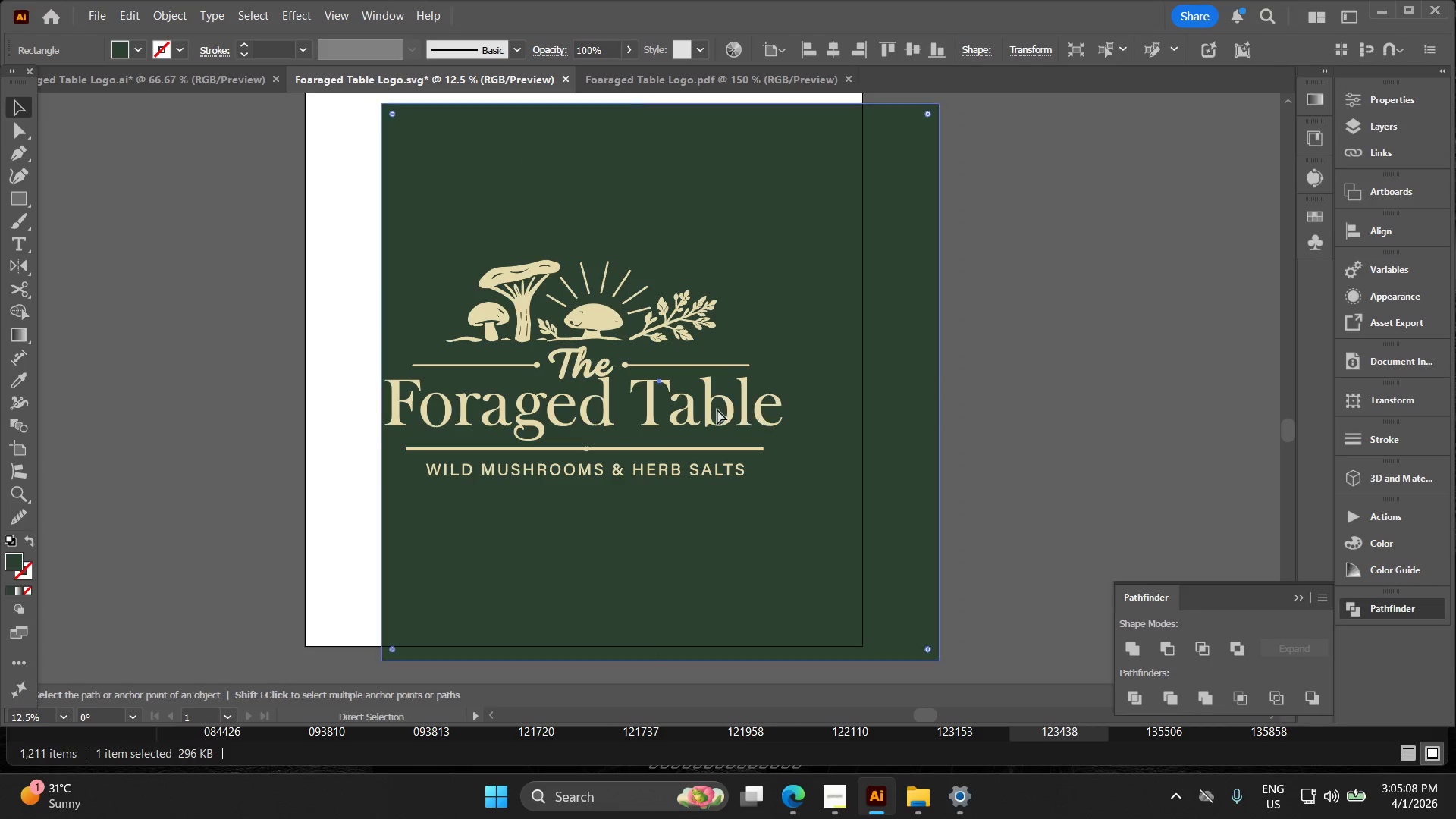 
key(Control+Z)
 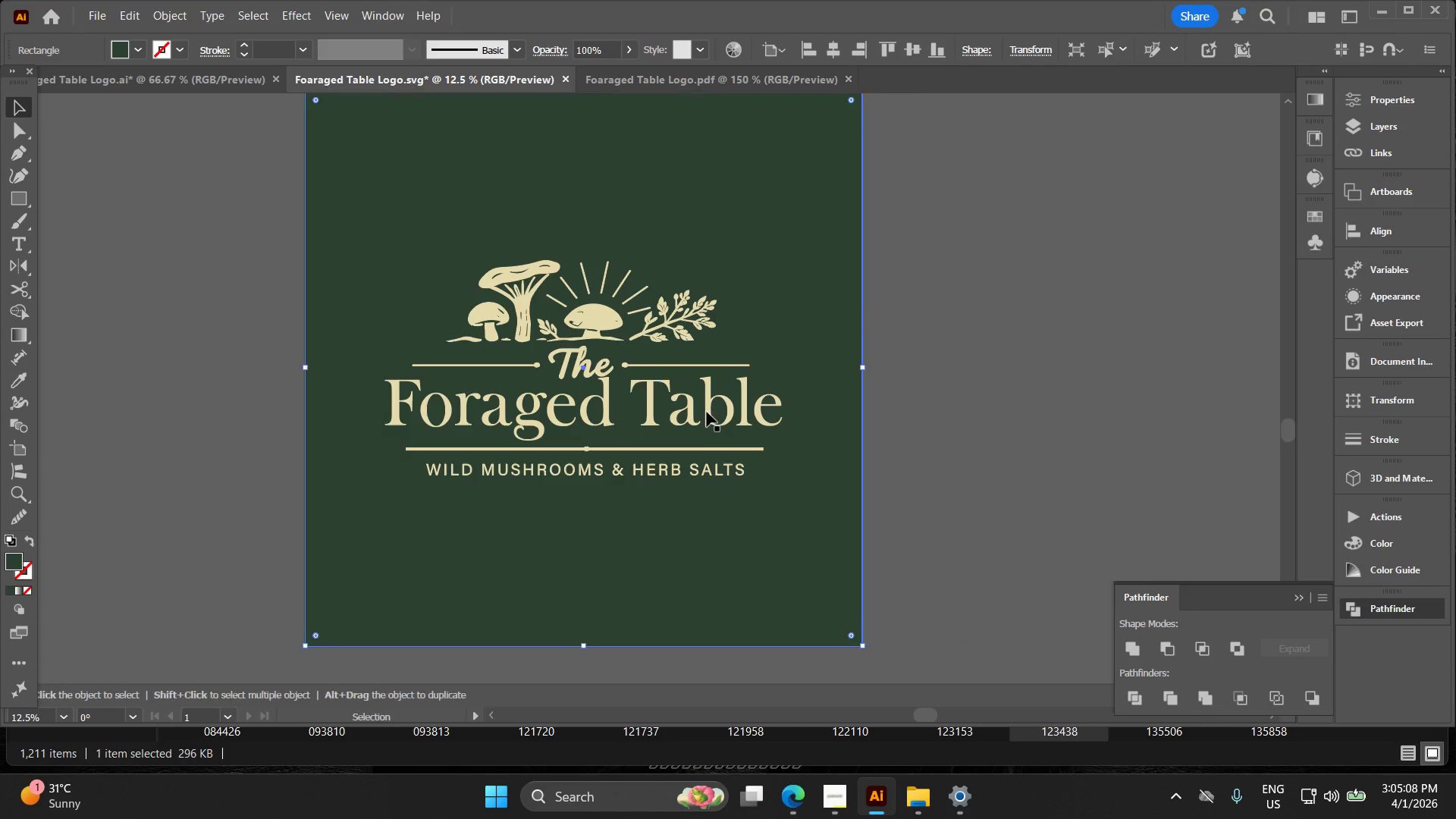 
left_click_drag(start_coordinate=[708, 412], to_coordinate=[763, 417])
 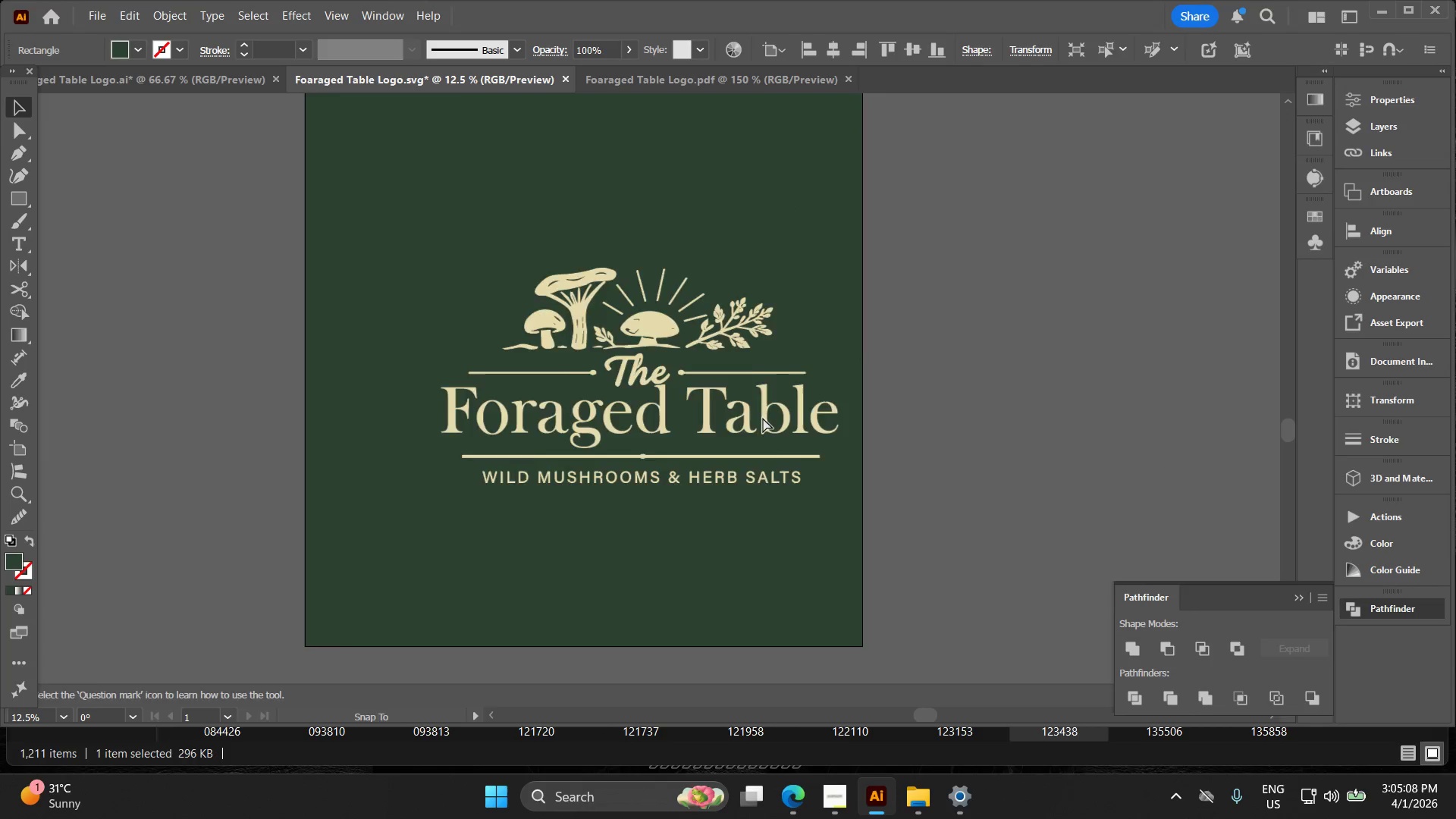 
key(Control+ControlLeft)
 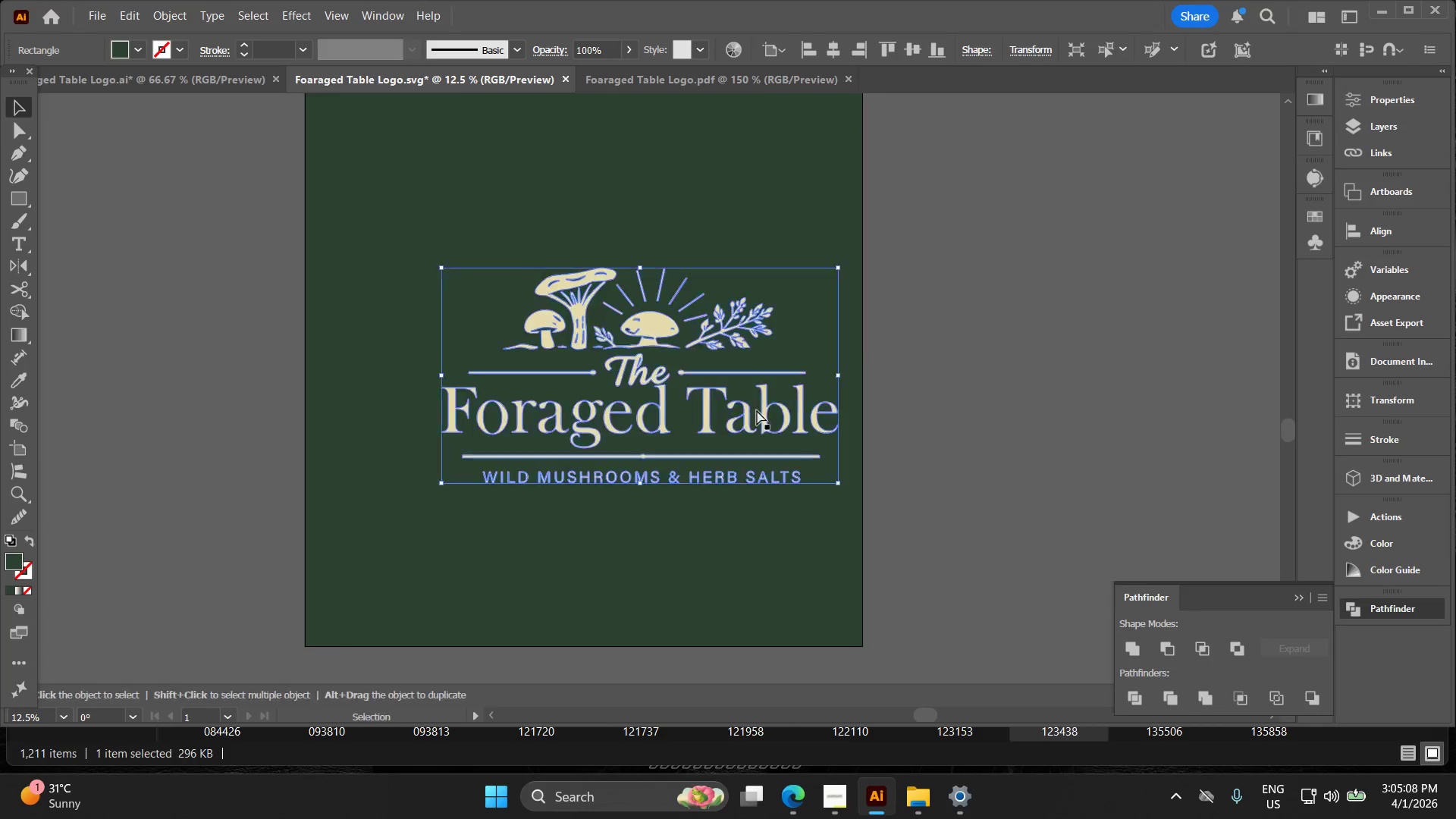 
key(Control+Z)
 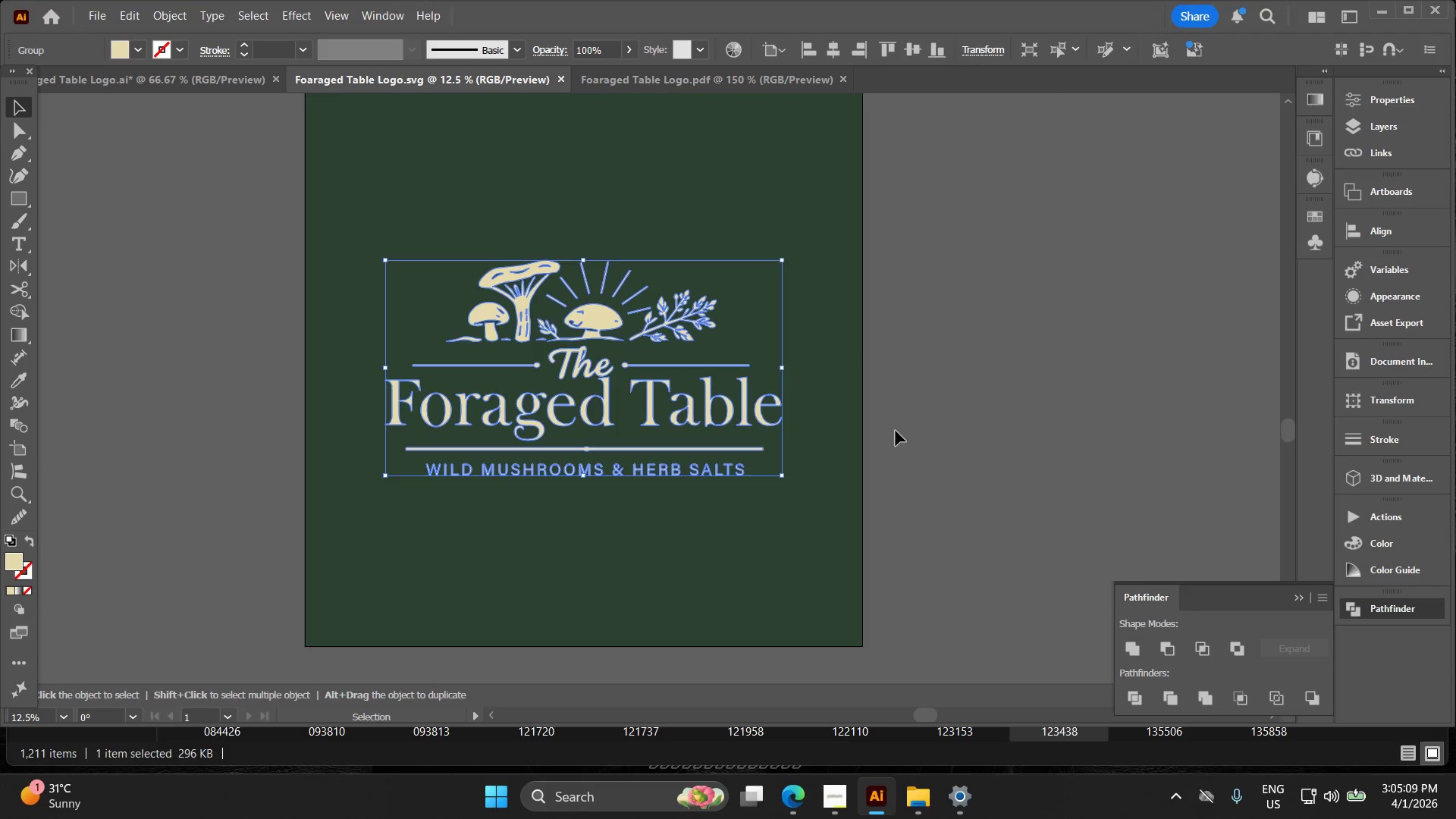 
left_click_drag(start_coordinate=[936, 450], to_coordinate=[480, 345])
 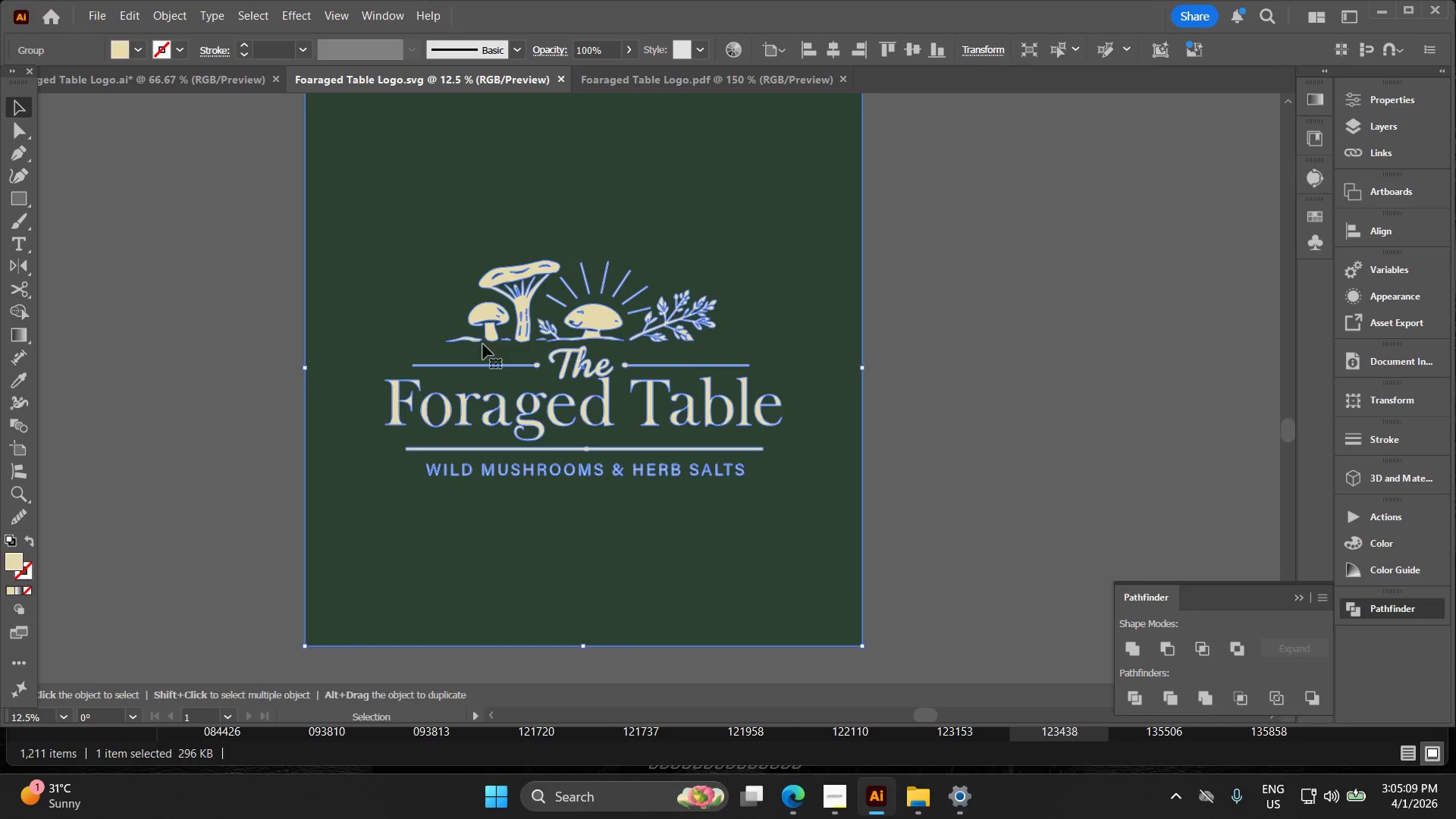 
key(Control+D)
 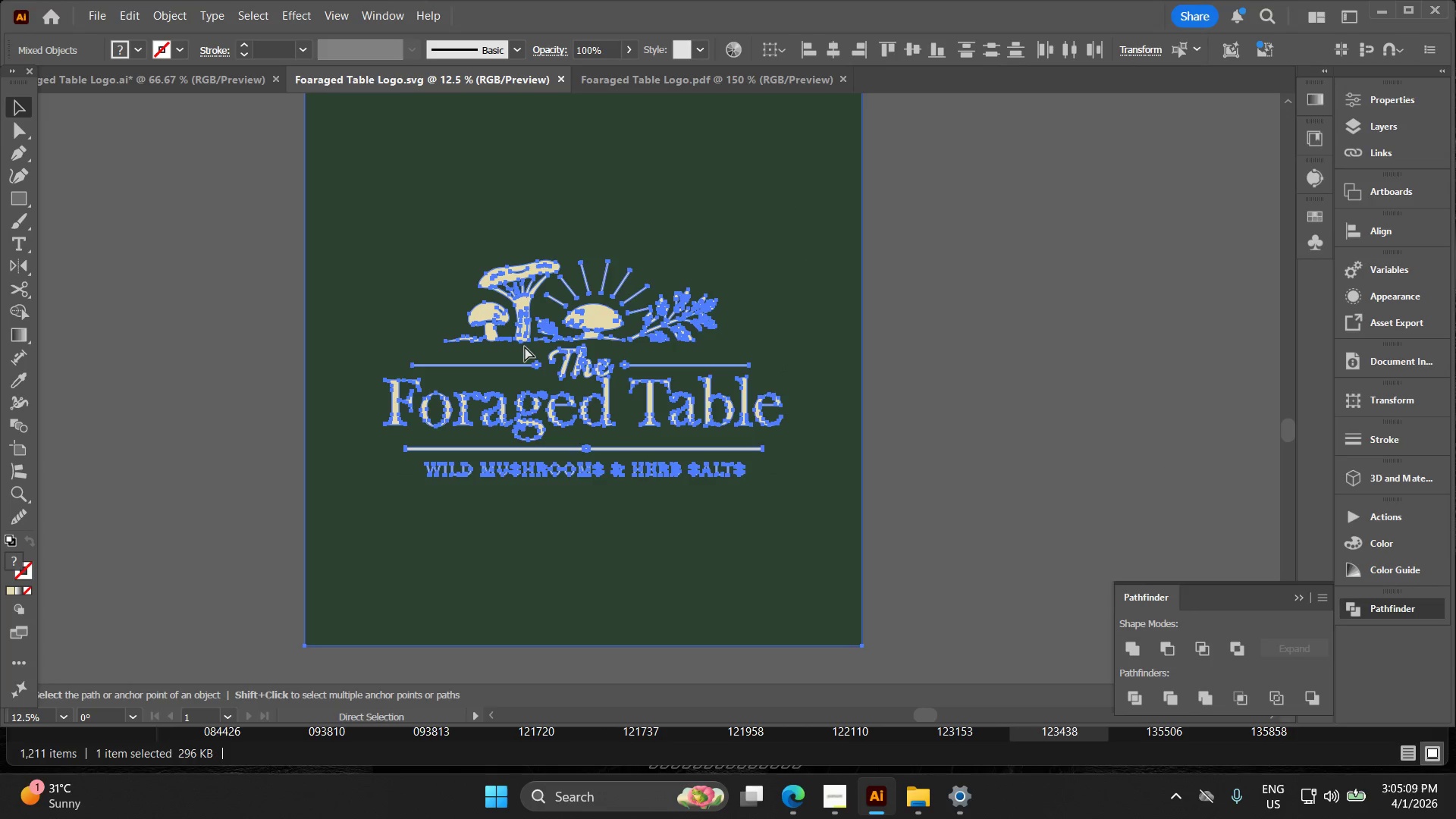 
key(Control+E)
 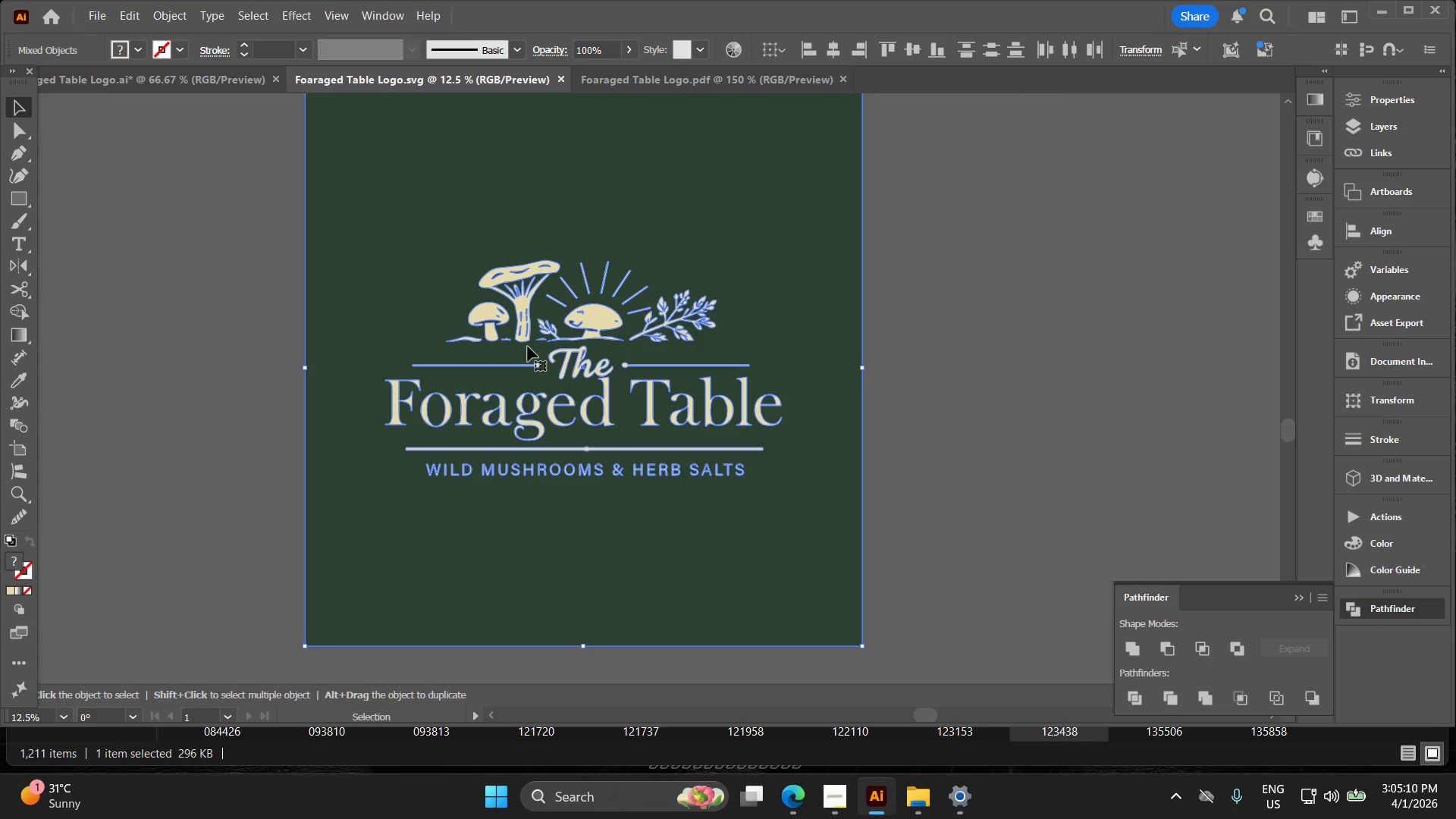 
hold_key(key=Space, duration=0.31)
 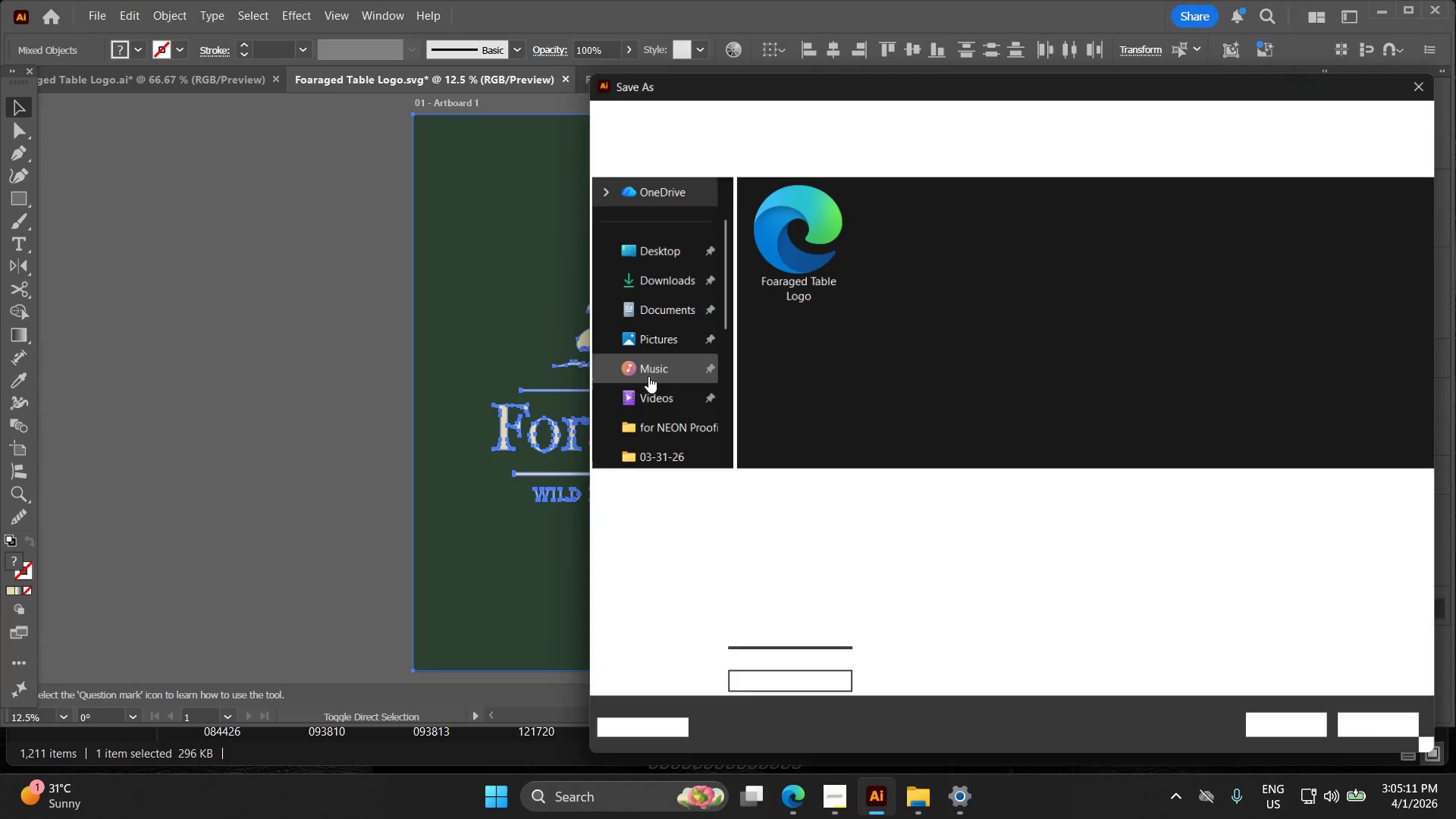 
left_click_drag(start_coordinate=[548, 355], to_coordinate=[657, 380])
 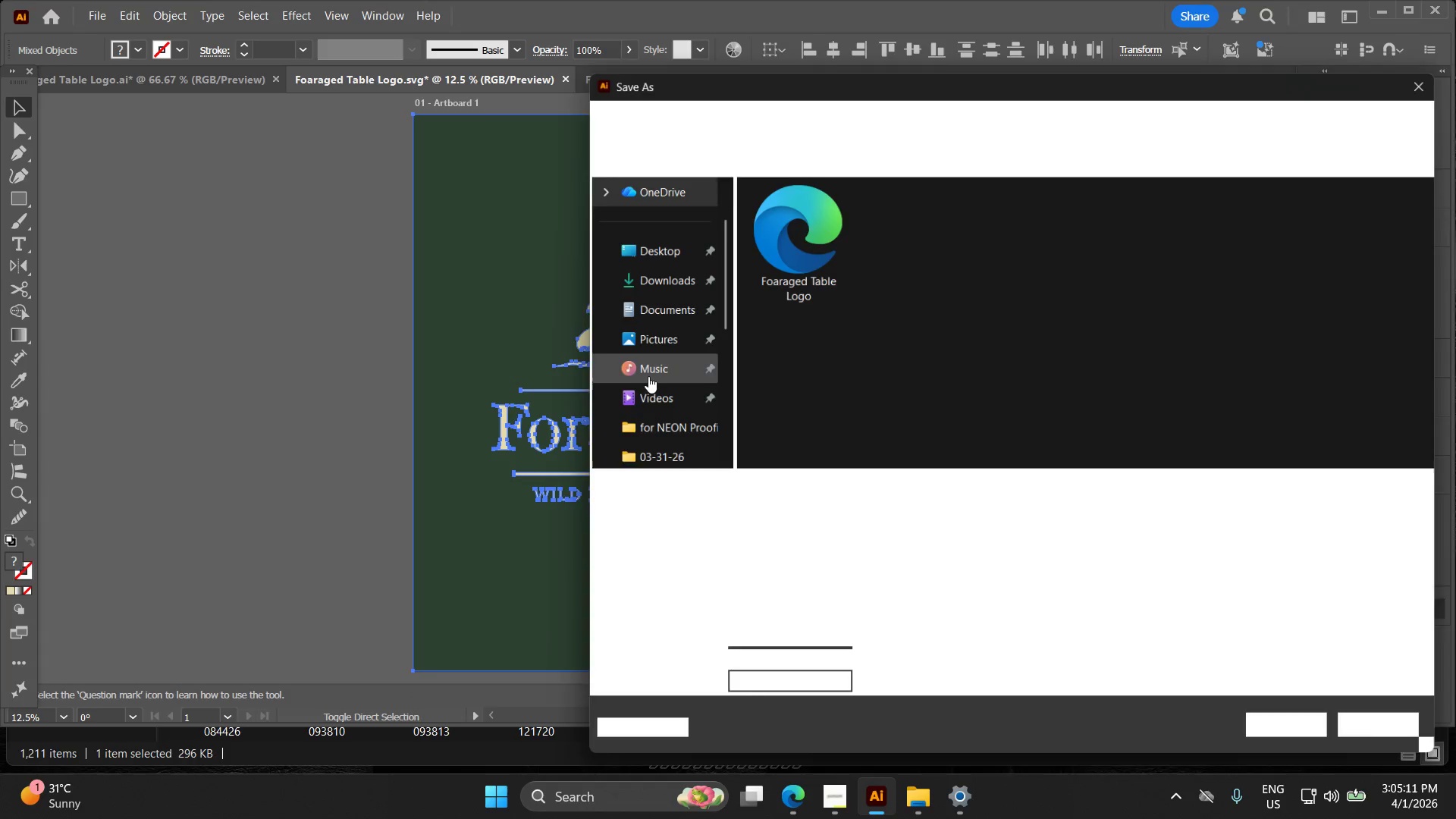 
key(Control+Shift+S)
 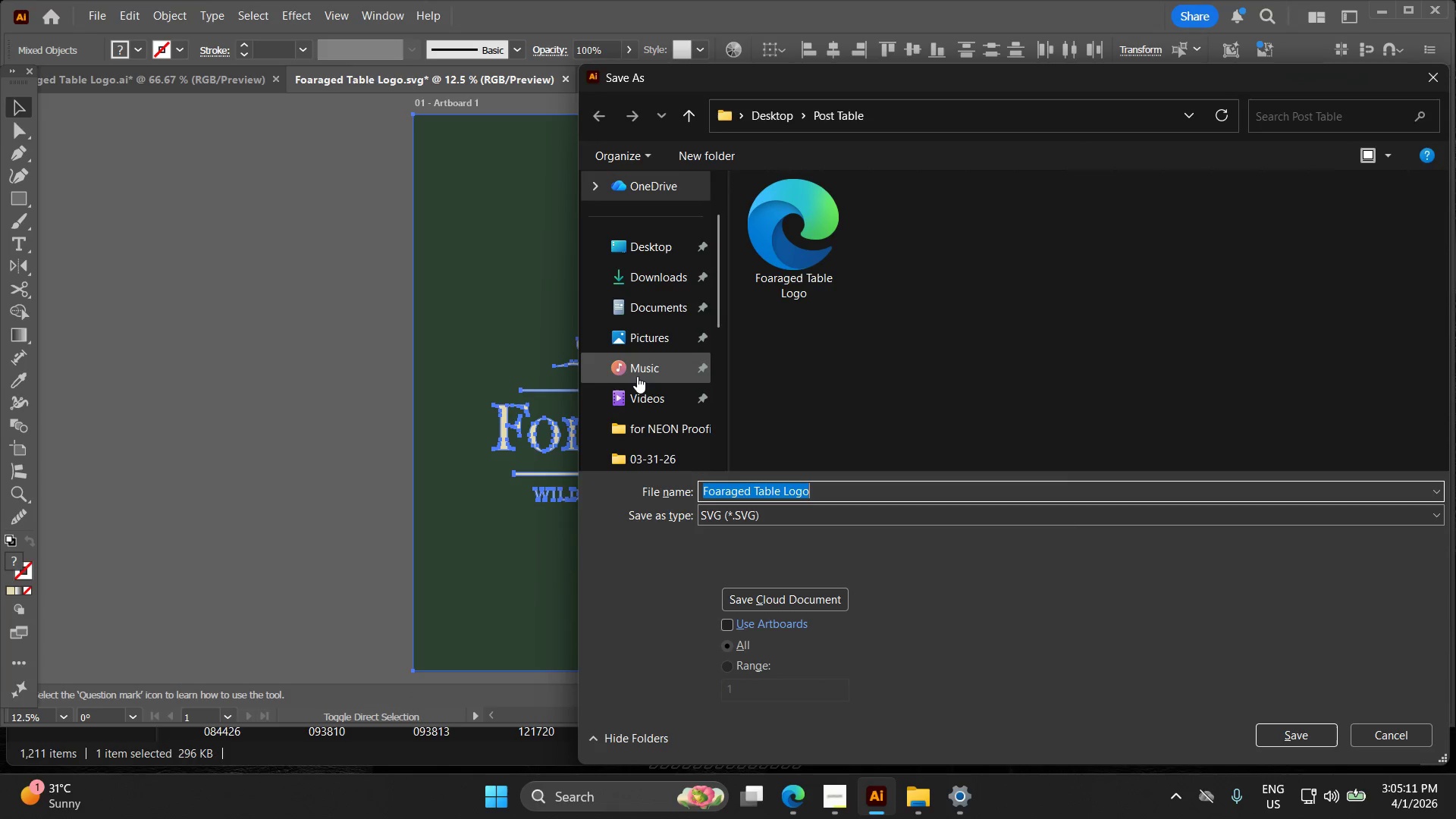 
key(Escape)
 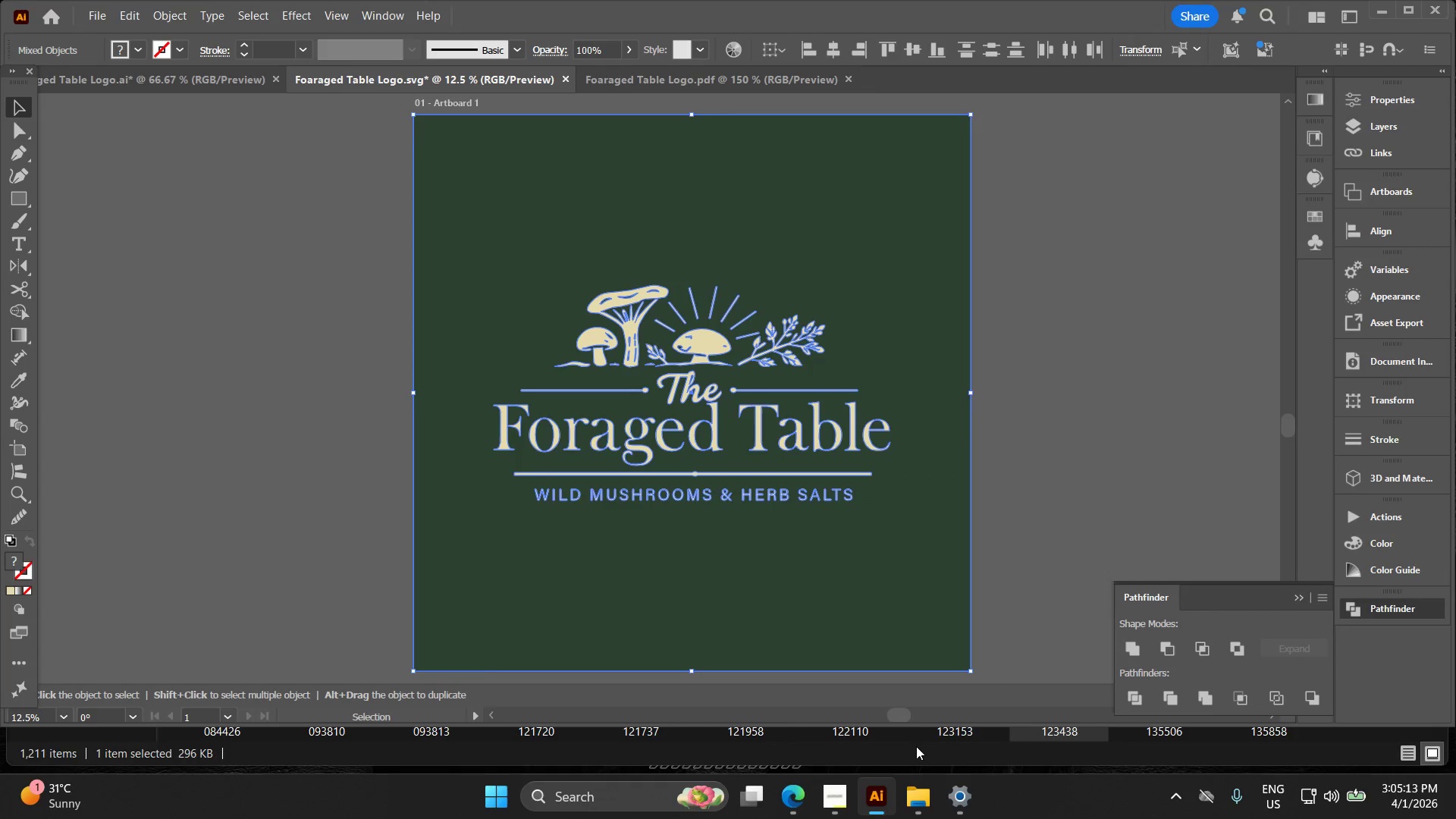 
left_click([852, 817])